 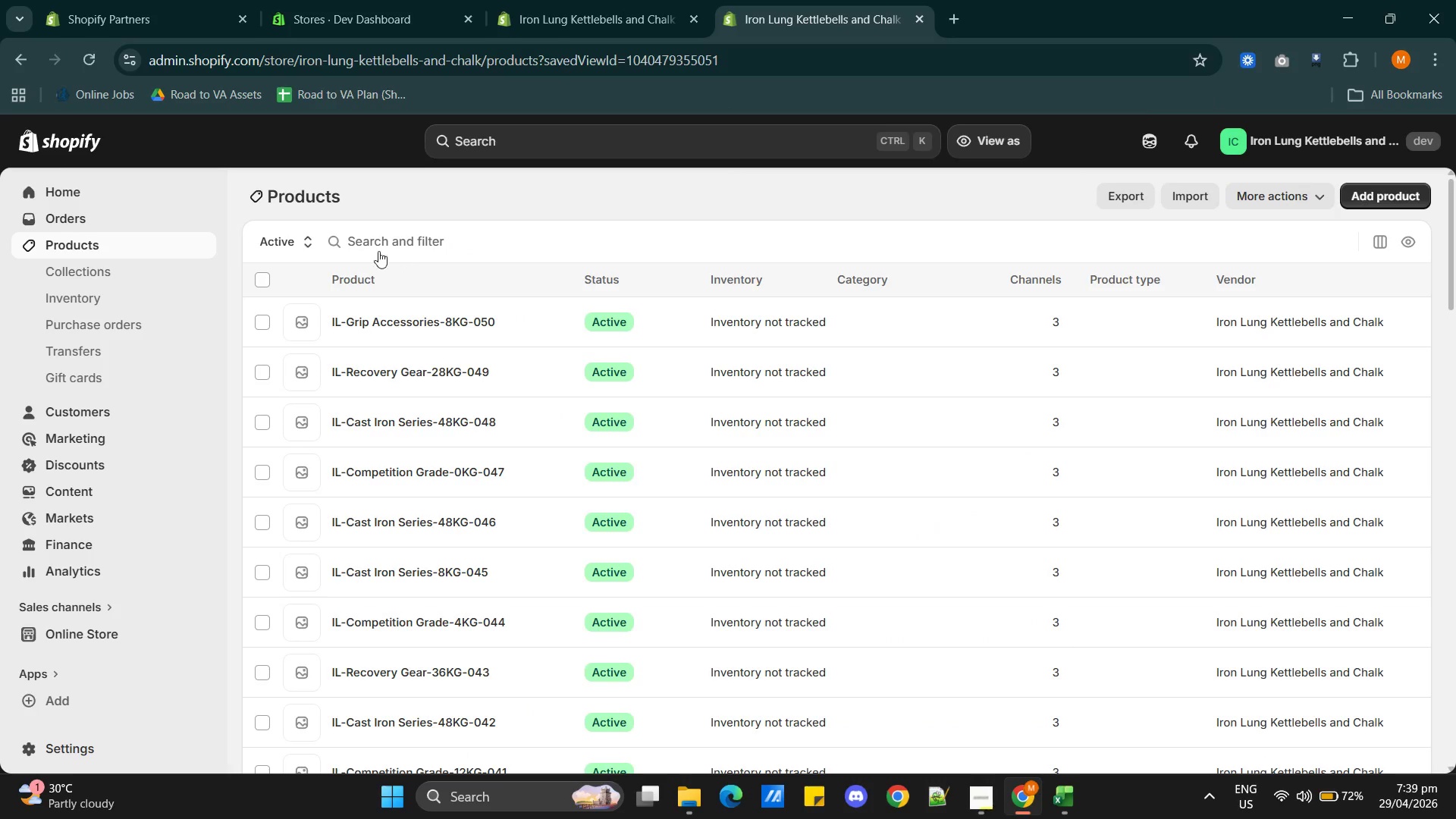 
left_click([104, 270])
 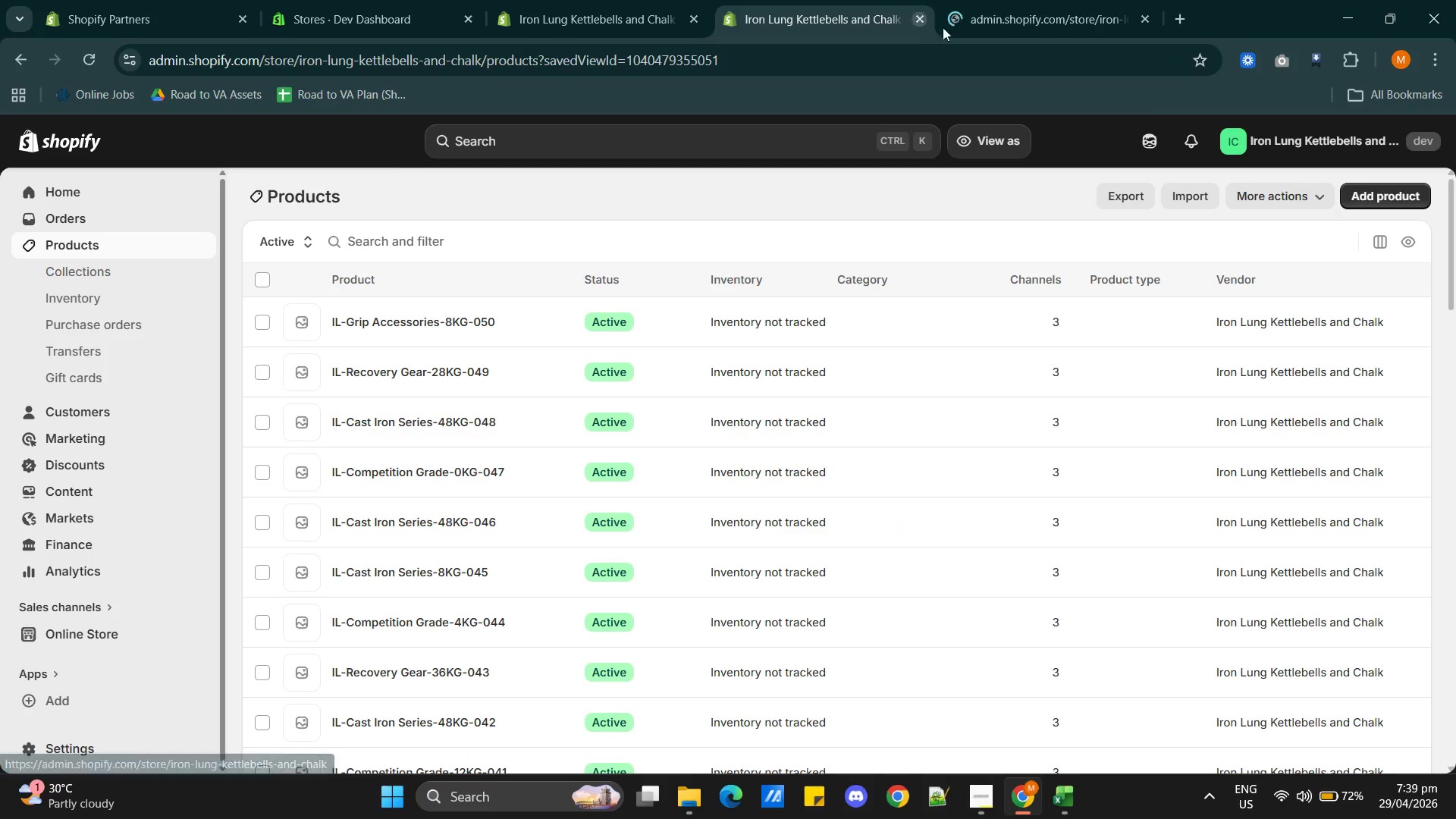 
left_click([1006, 27])
 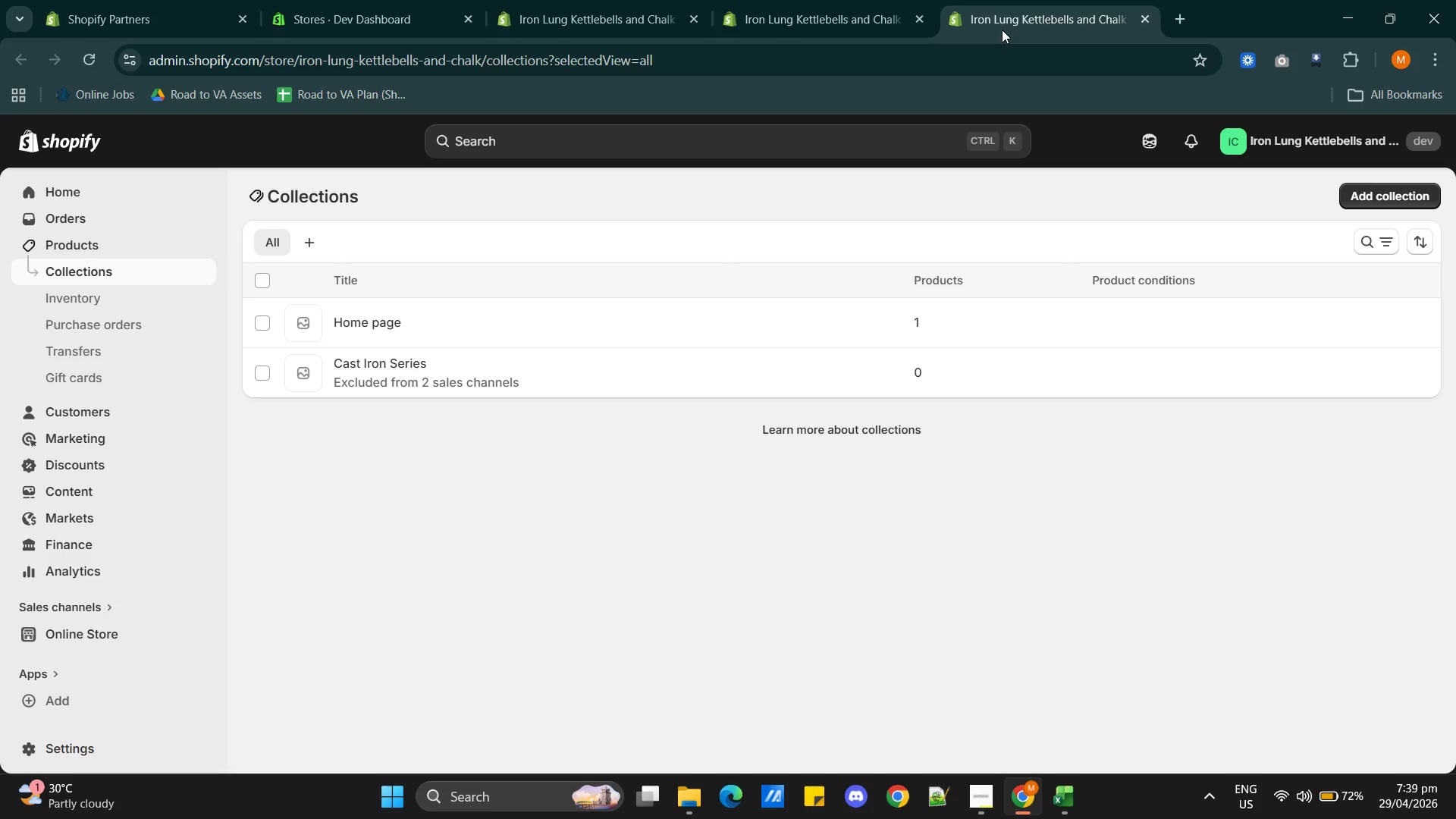 
wait(15.36)
 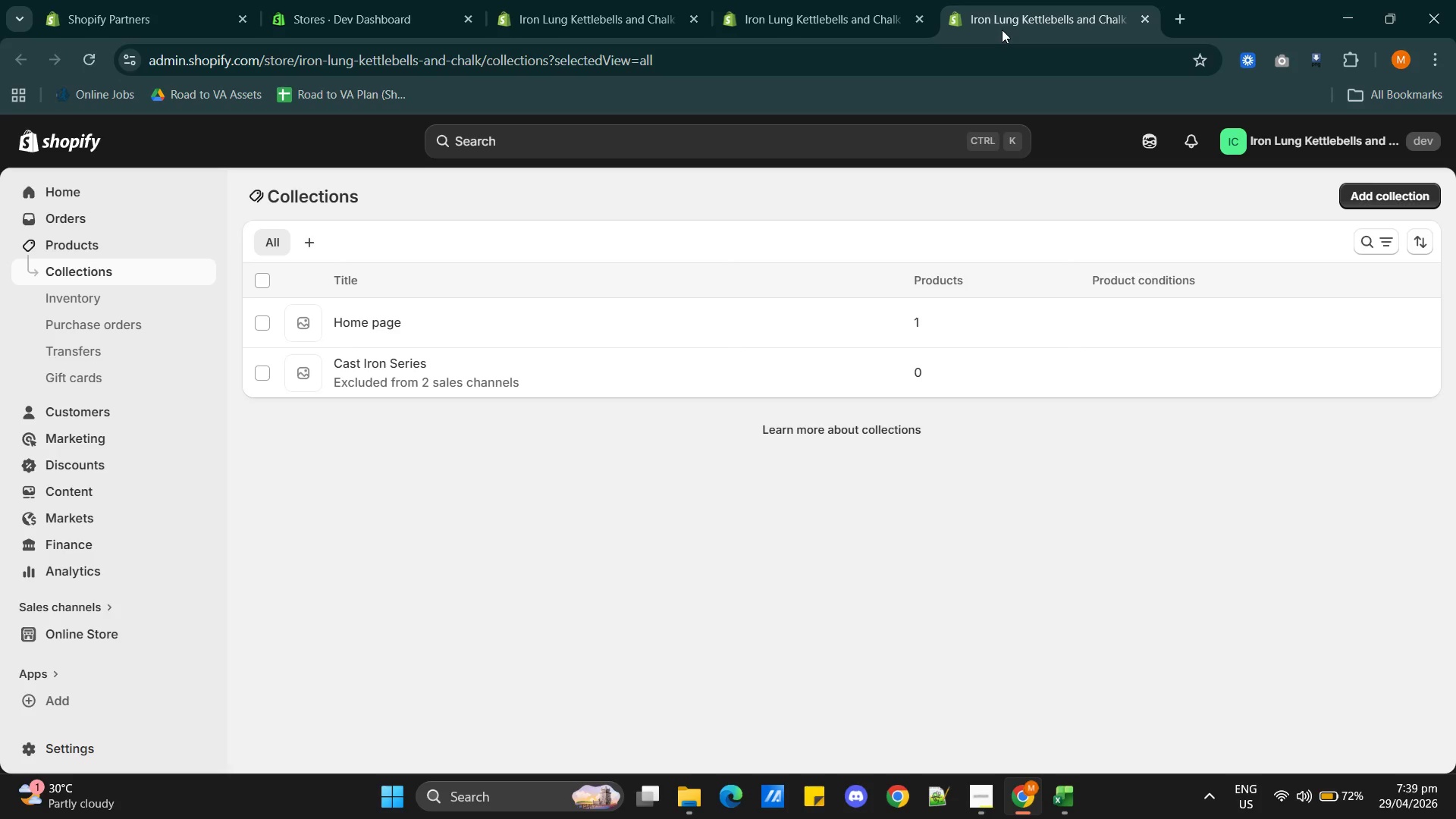 
left_click([796, 14])
 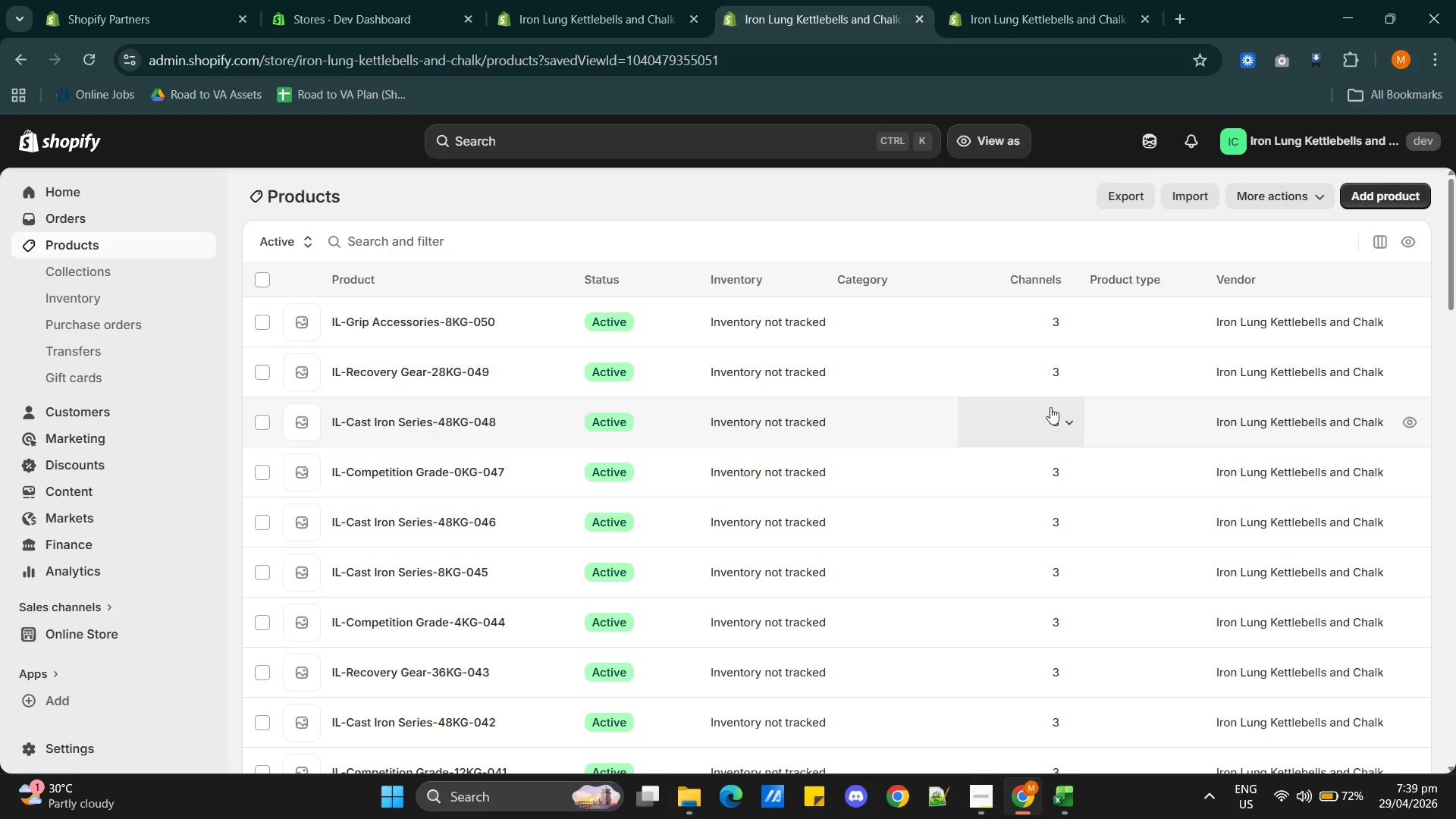 
scroll: coordinate [904, 381], scroll_direction: down, amount: 29.0
 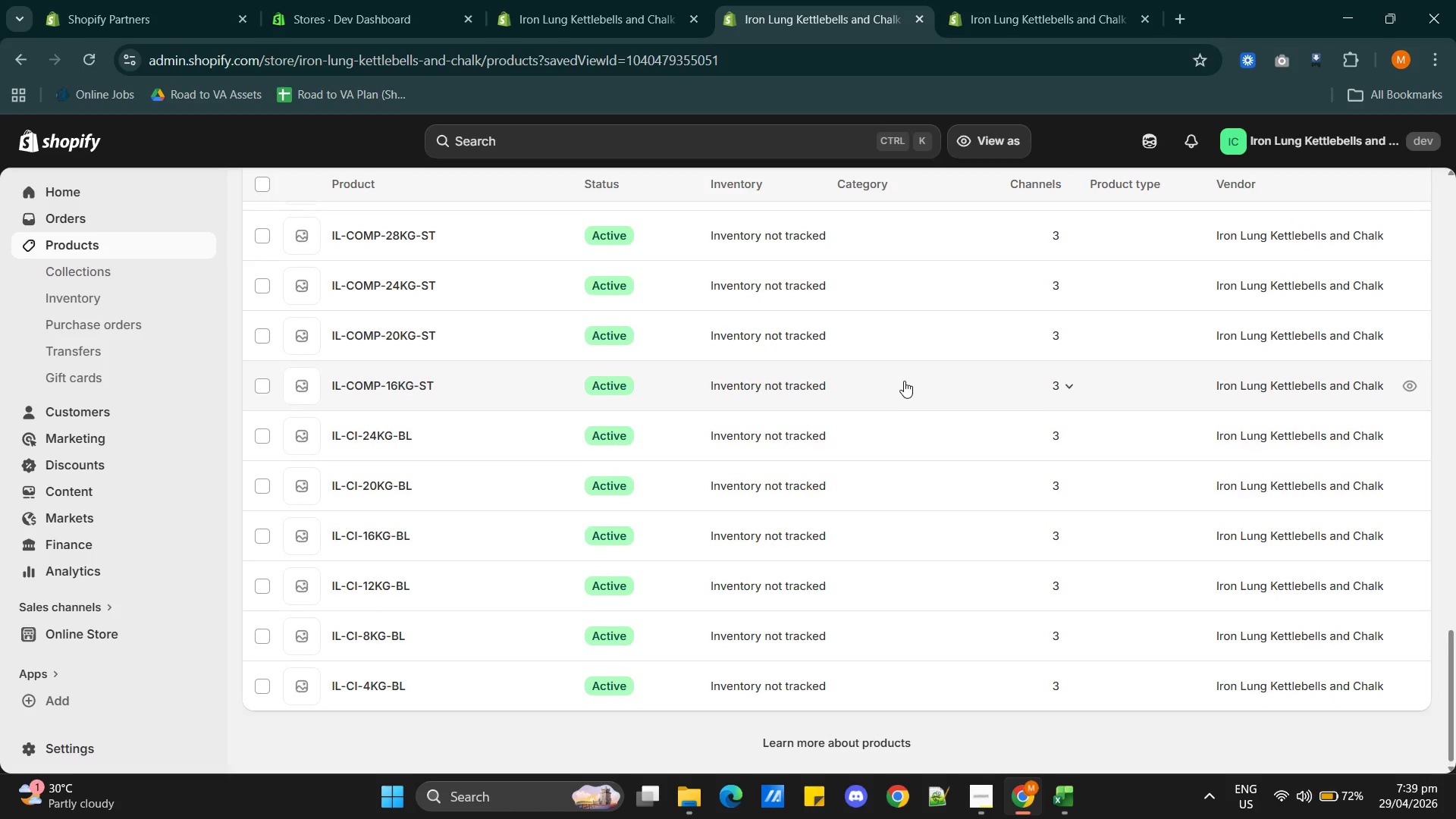 
scroll: coordinate [904, 381], scroll_direction: up, amount: 28.0
 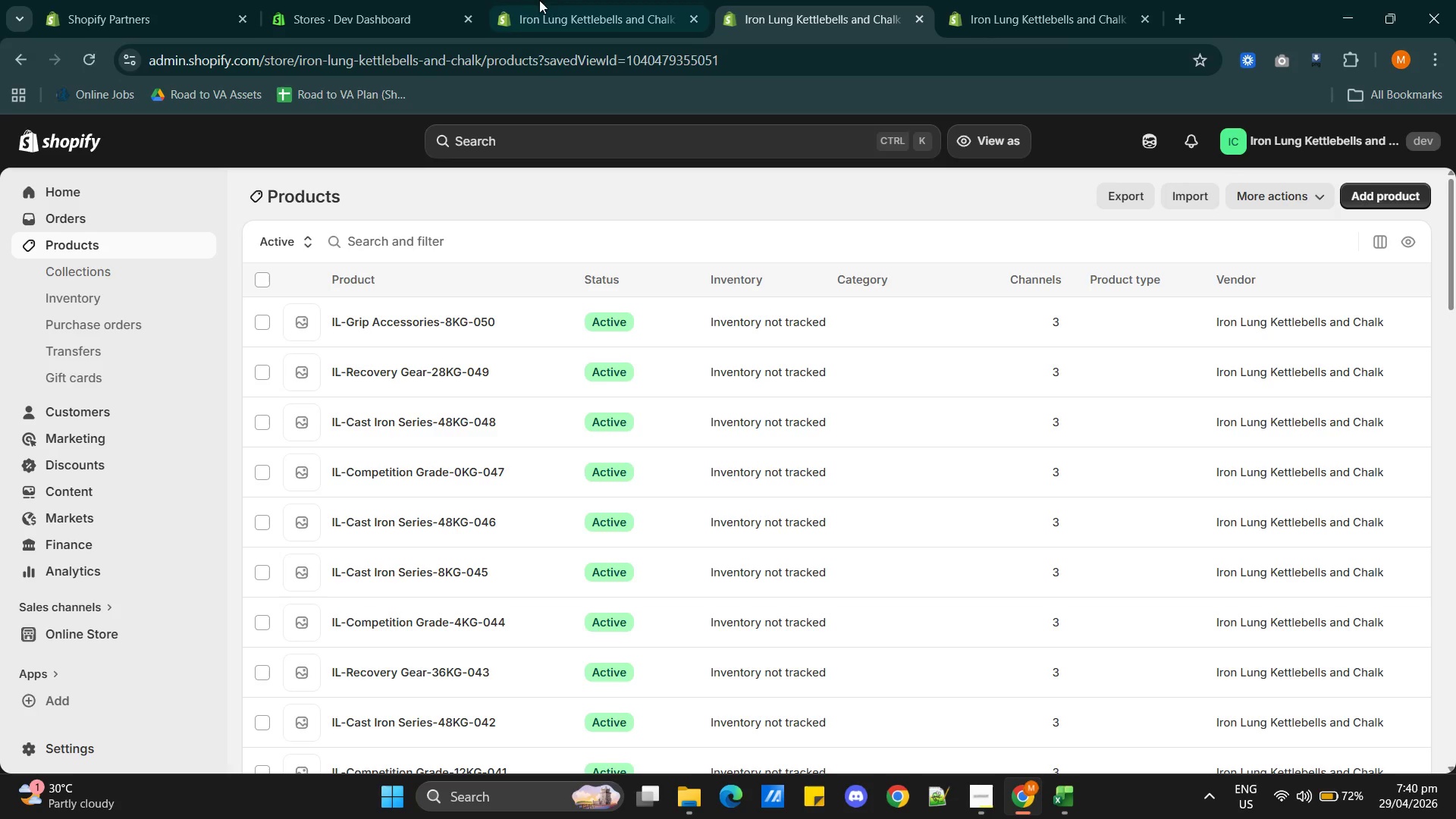 
left_click([522, 6])
 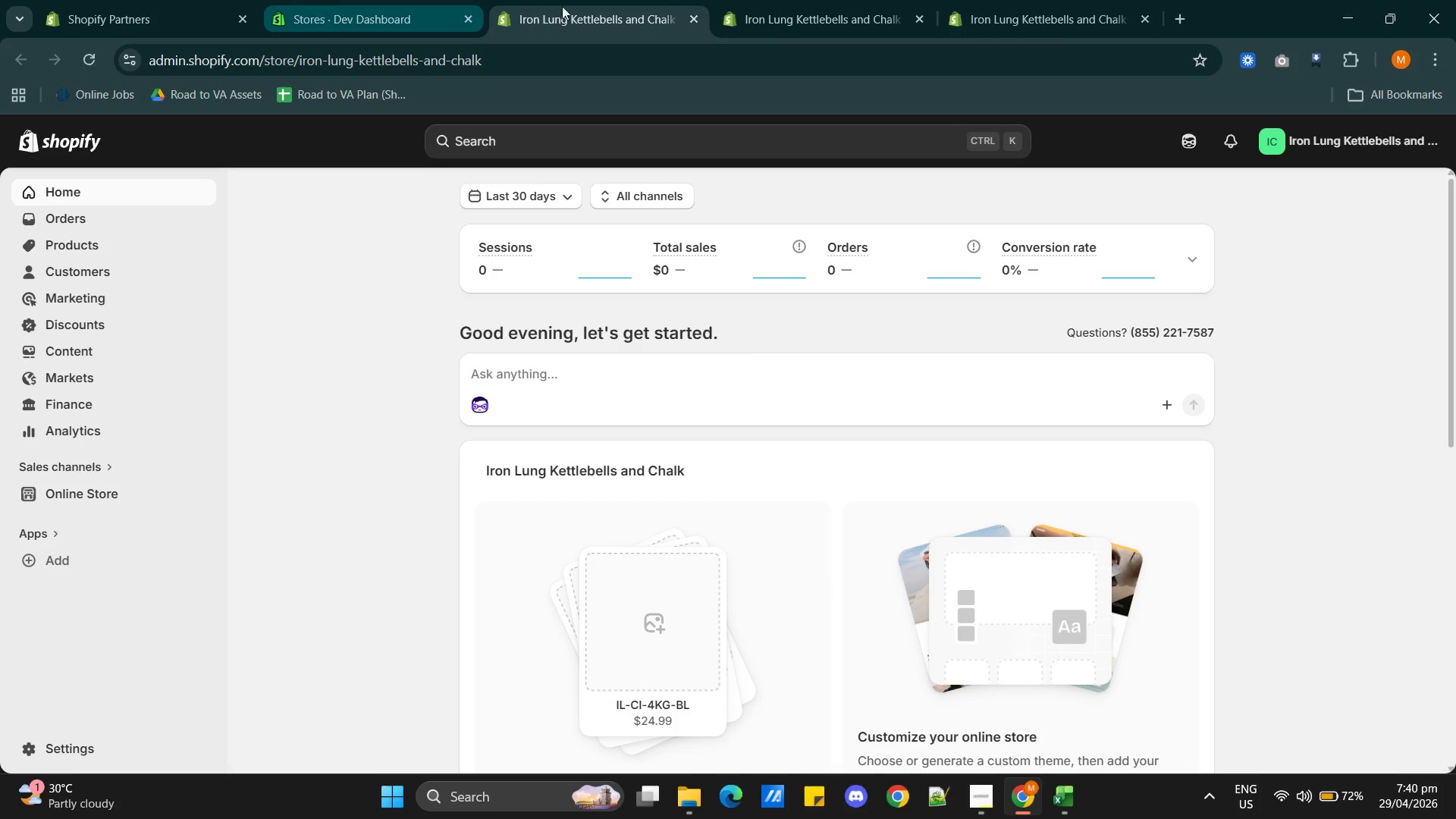 
left_click([1074, 15])
 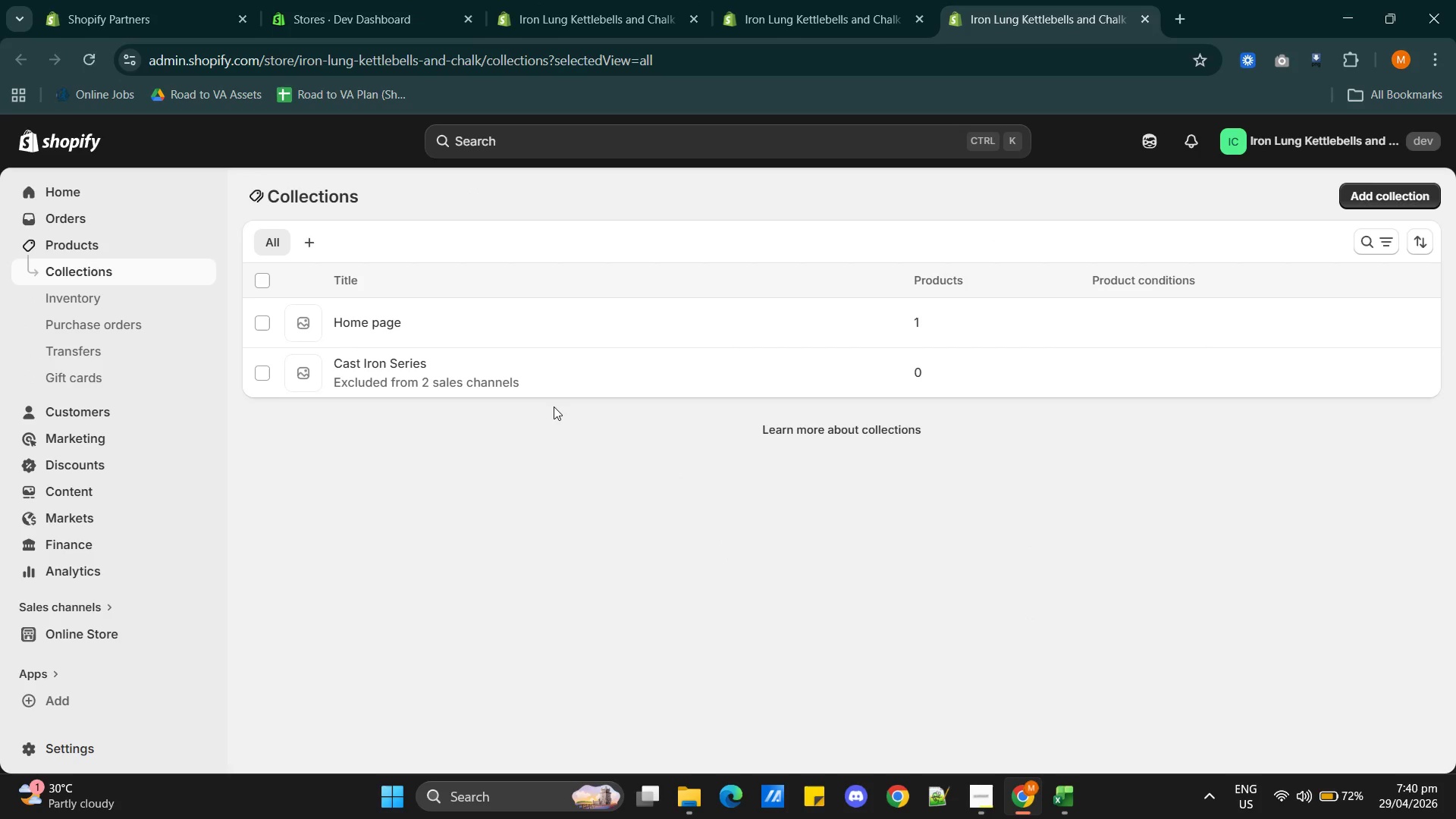 
key(Alt+AltLeft)
 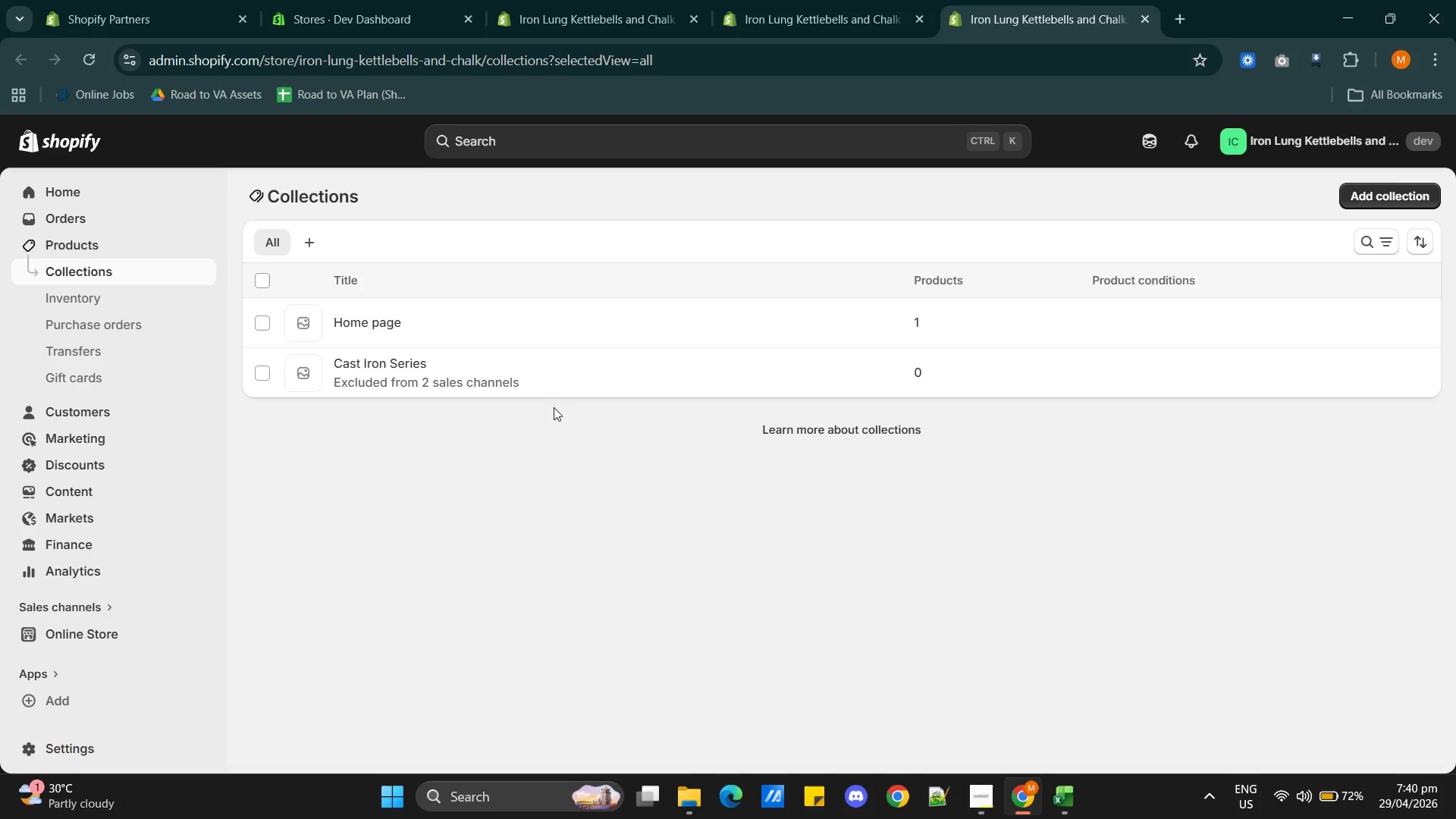 
key(Alt+Tab)